 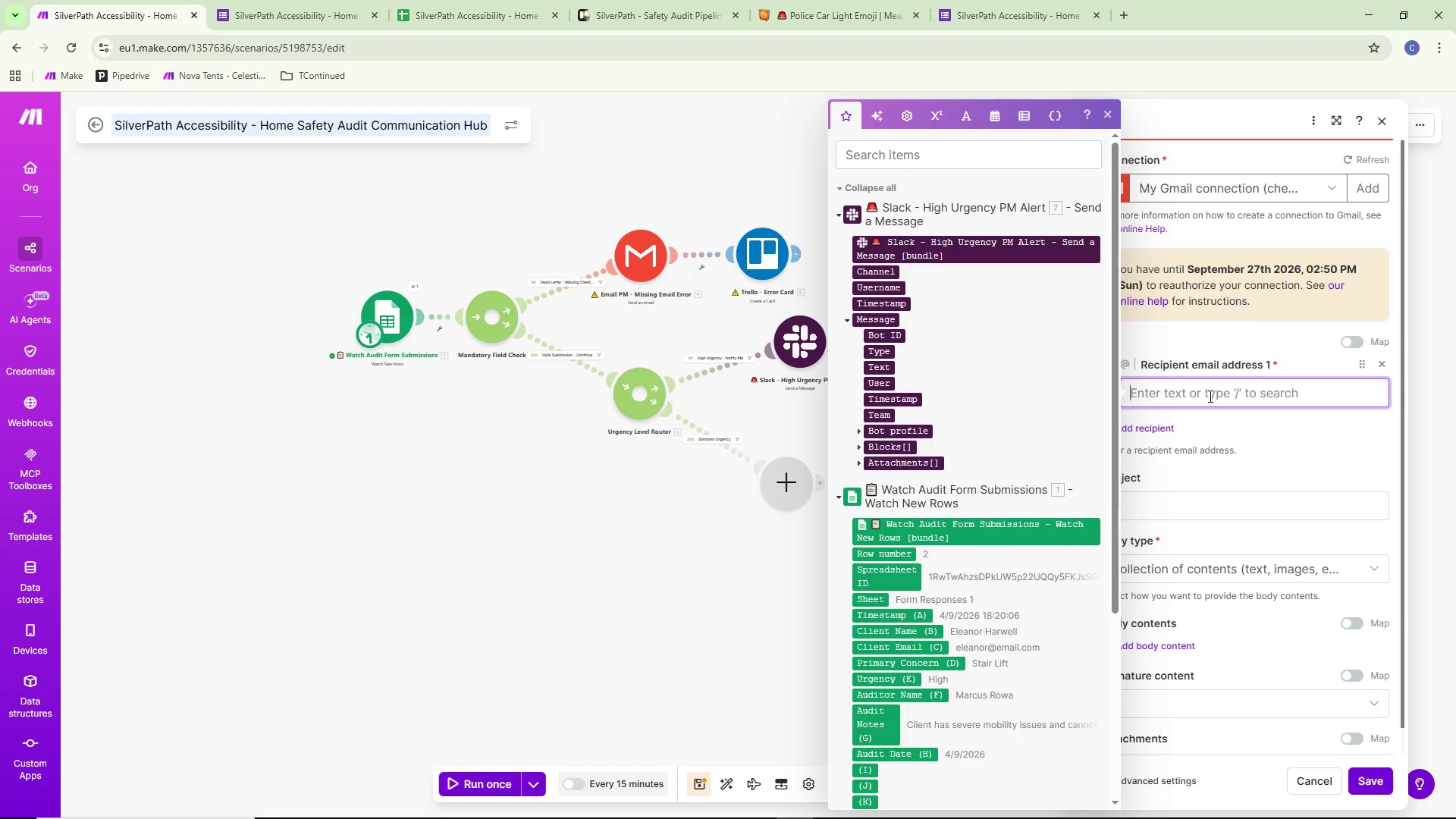 
type(cheswaps2@gmailcom)
 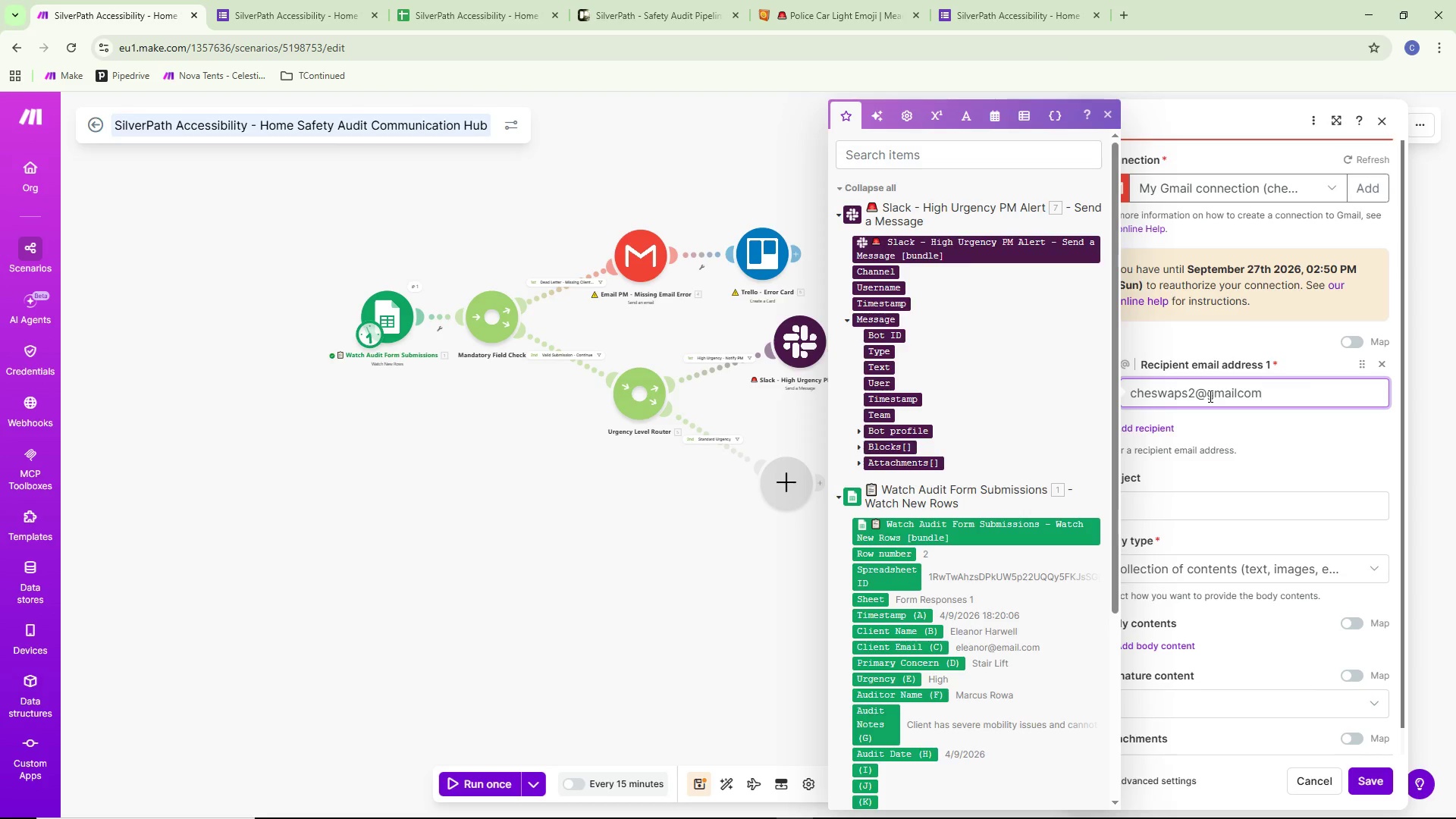 
left_click([1235, 395])
 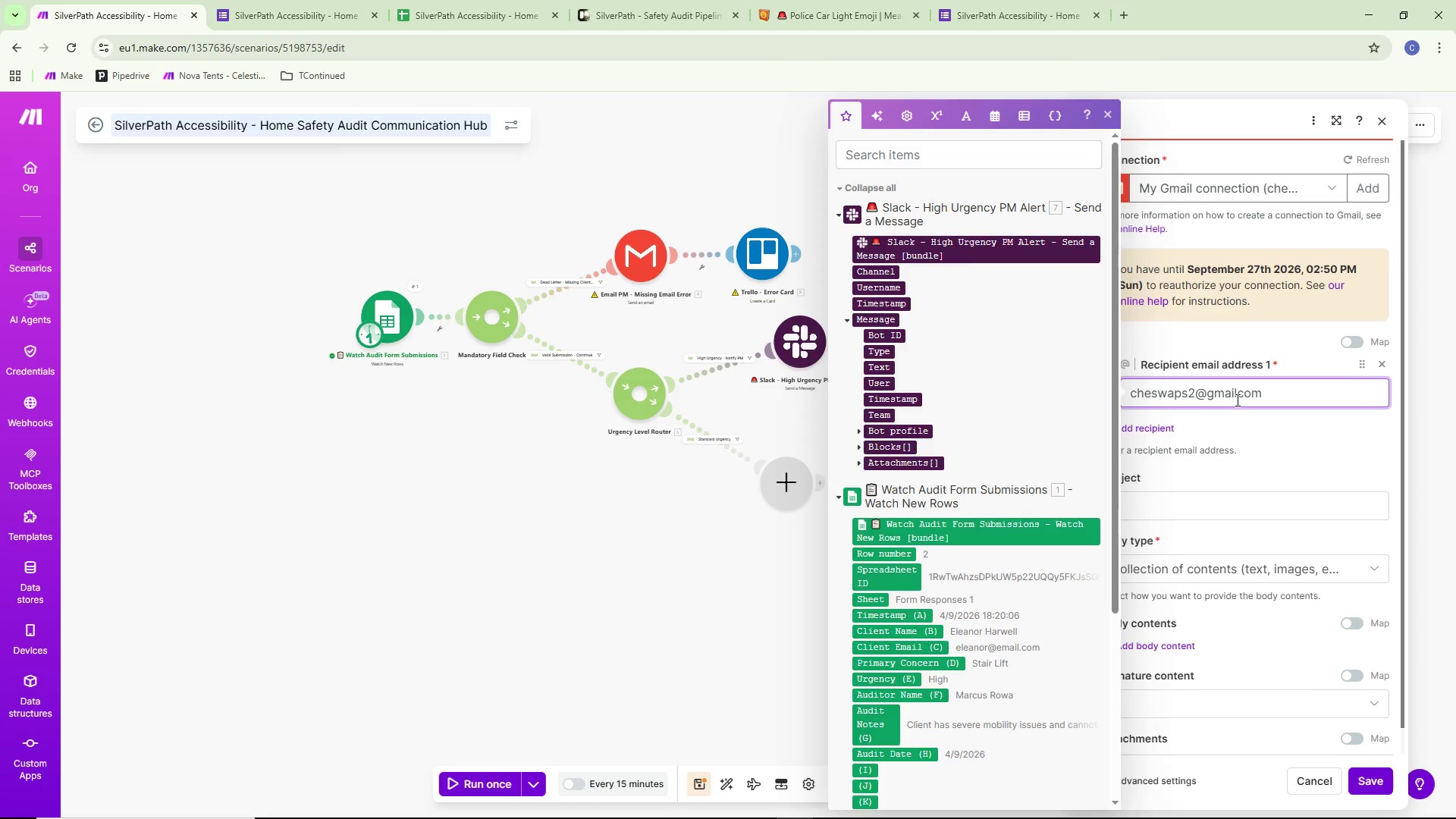 
left_click([1236, 400])
 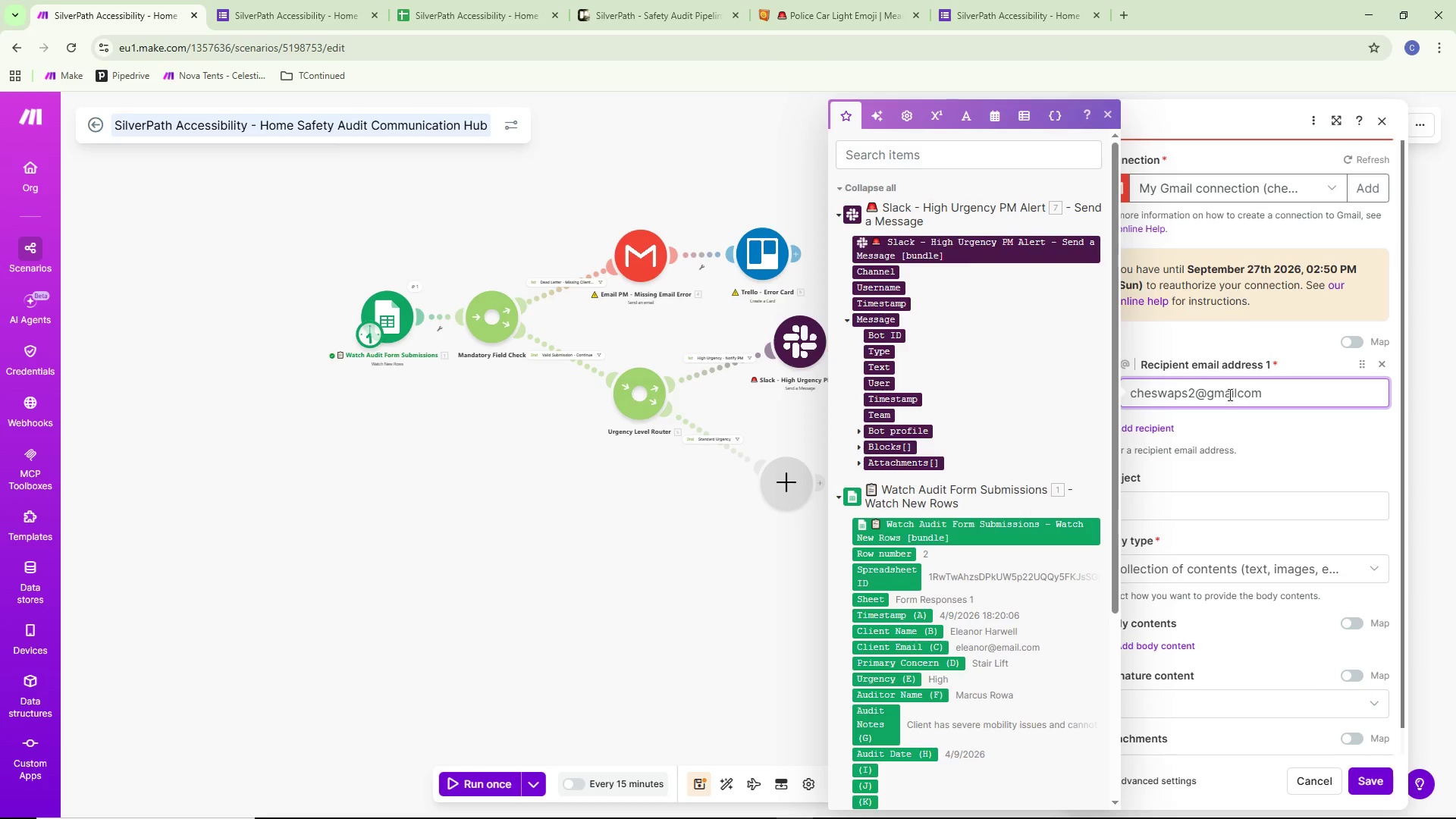 
key(Period)
 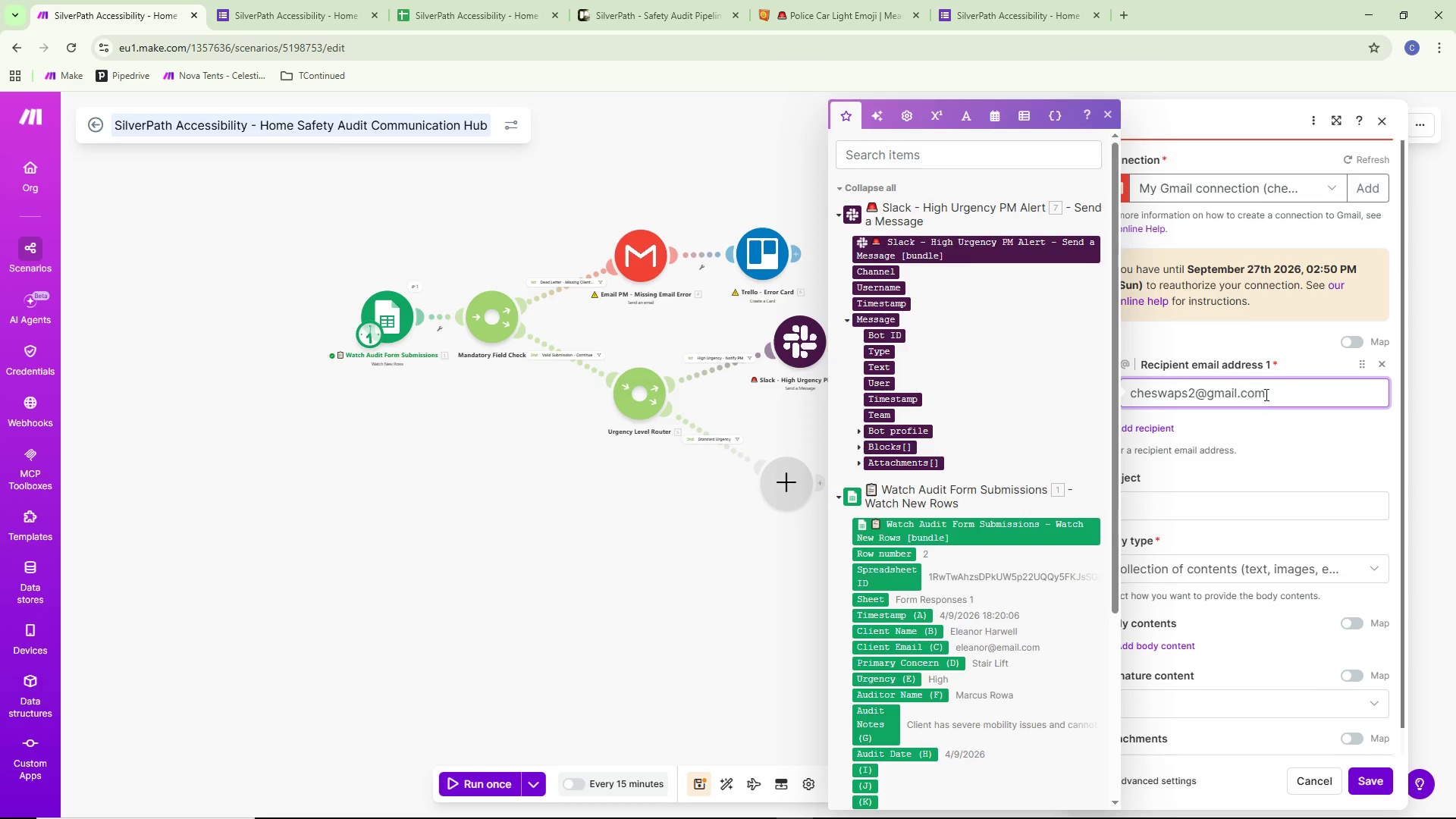 
left_click([1287, 388])
 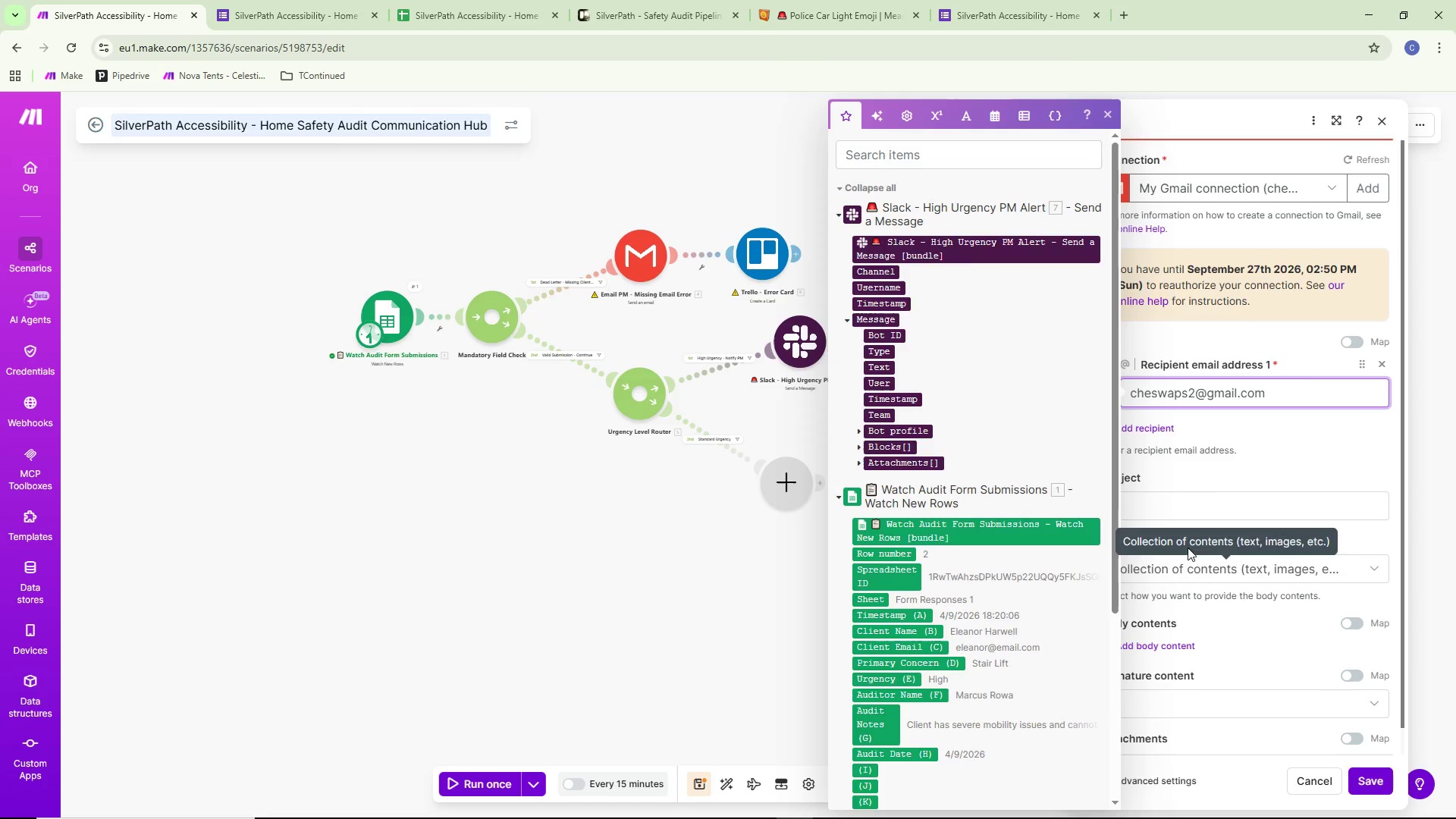 
left_click([1210, 494])
 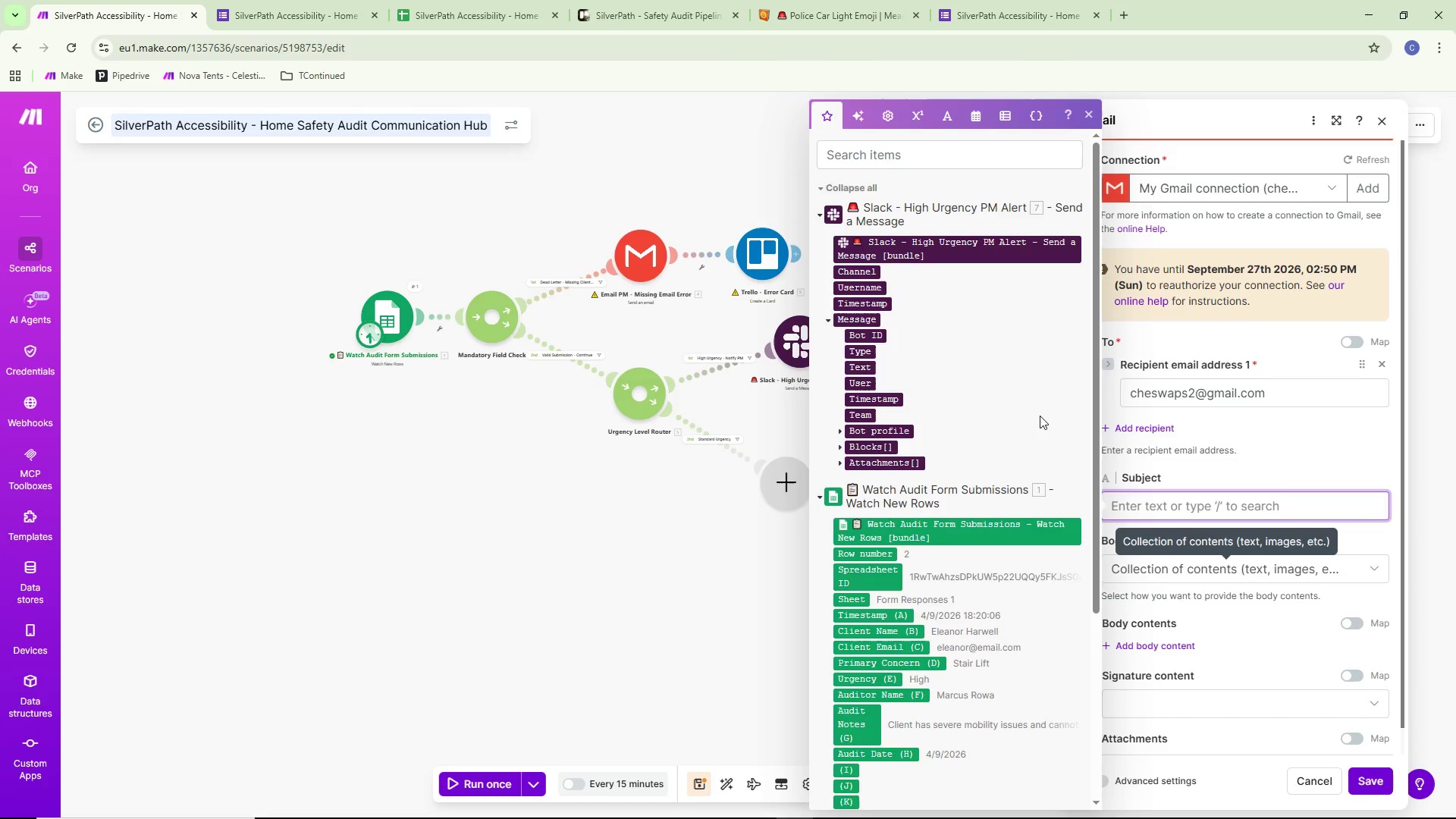 
wait(26.86)
 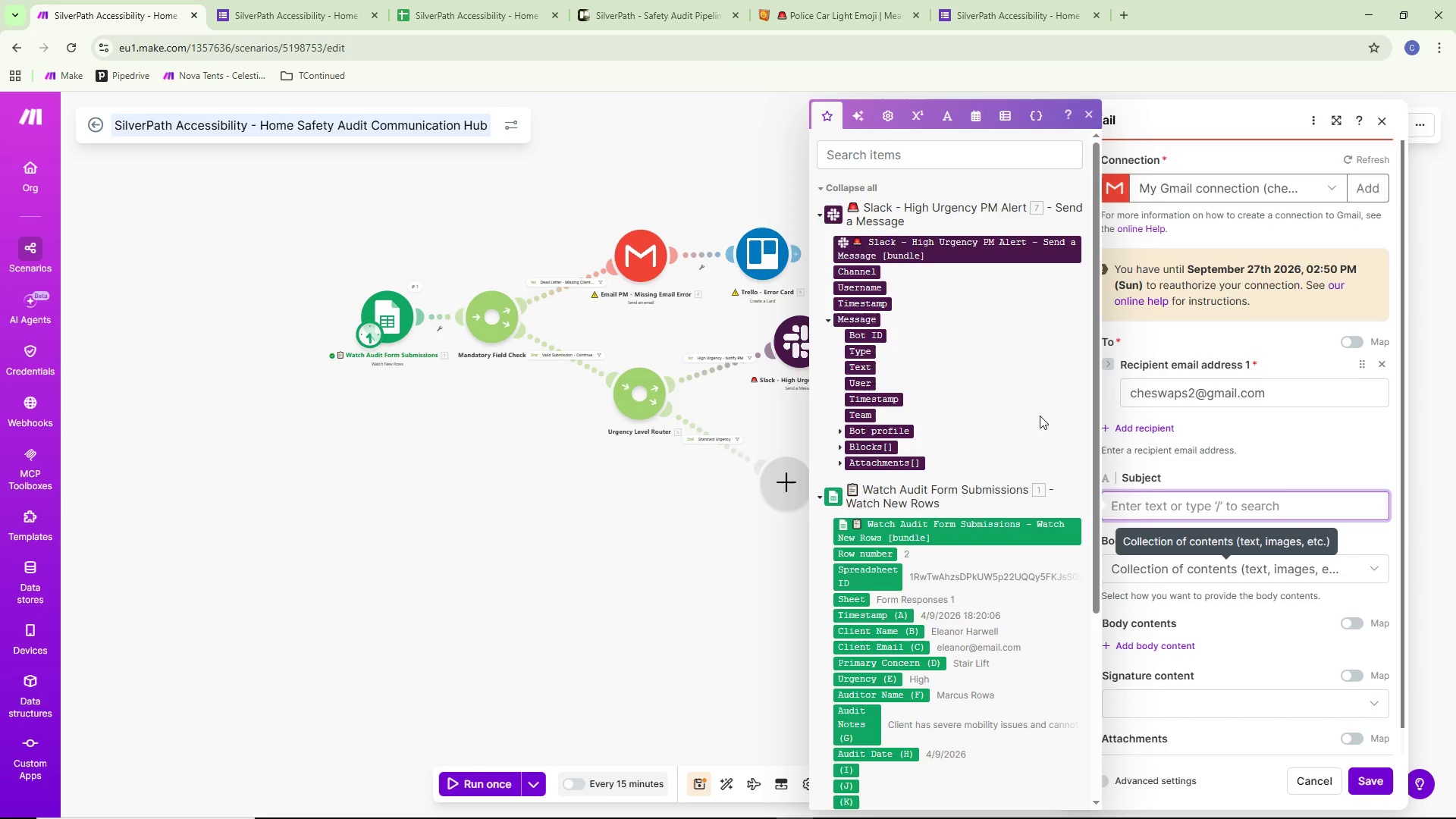 
scroll: coordinate [1098, 349], scroll_direction: down, amount: 8.0
 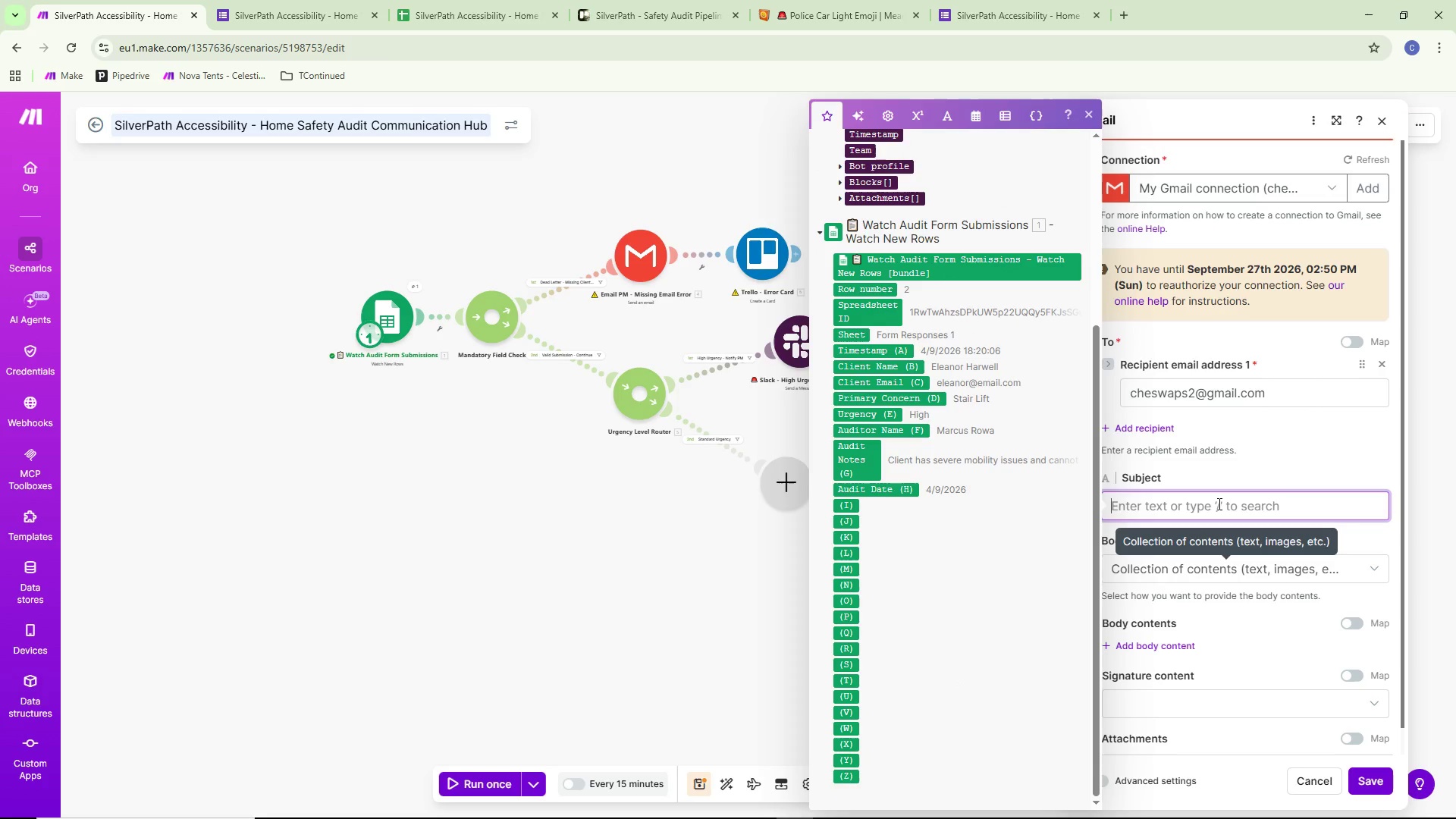 
left_click([1216, 504])
 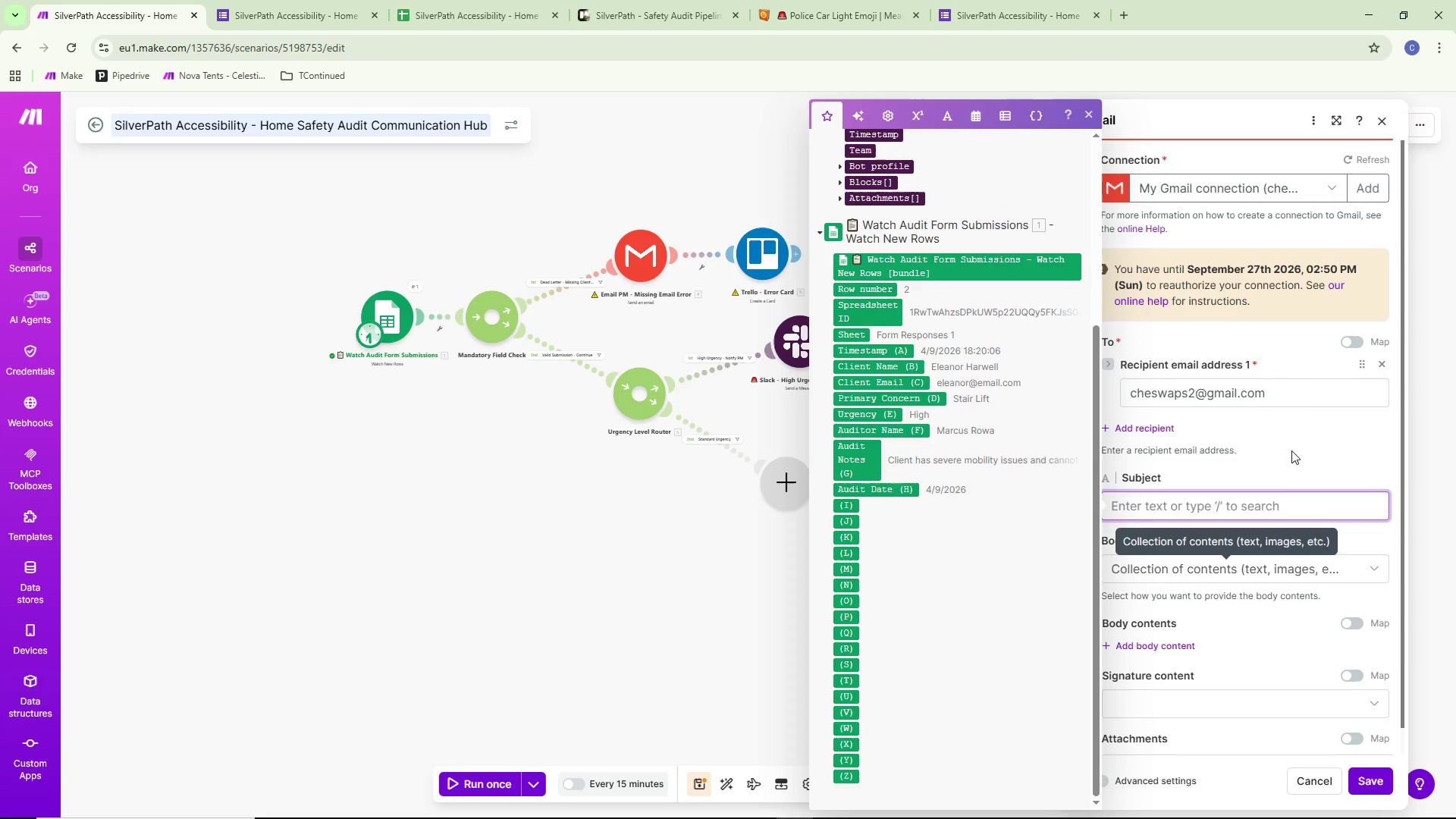 
wait(8.75)
 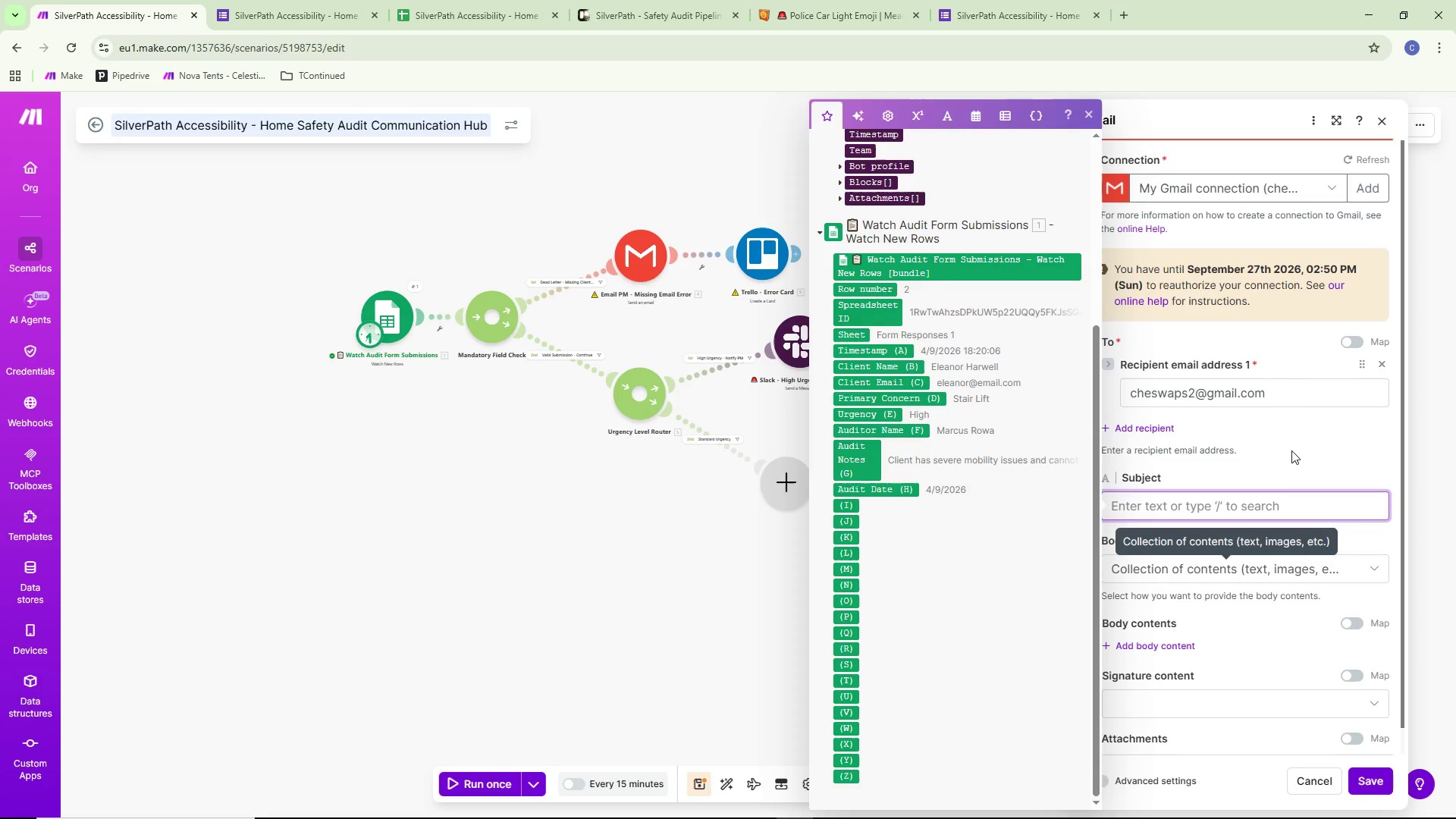 
scroll: coordinate [597, 460], scroll_direction: up, amount: 1.0
 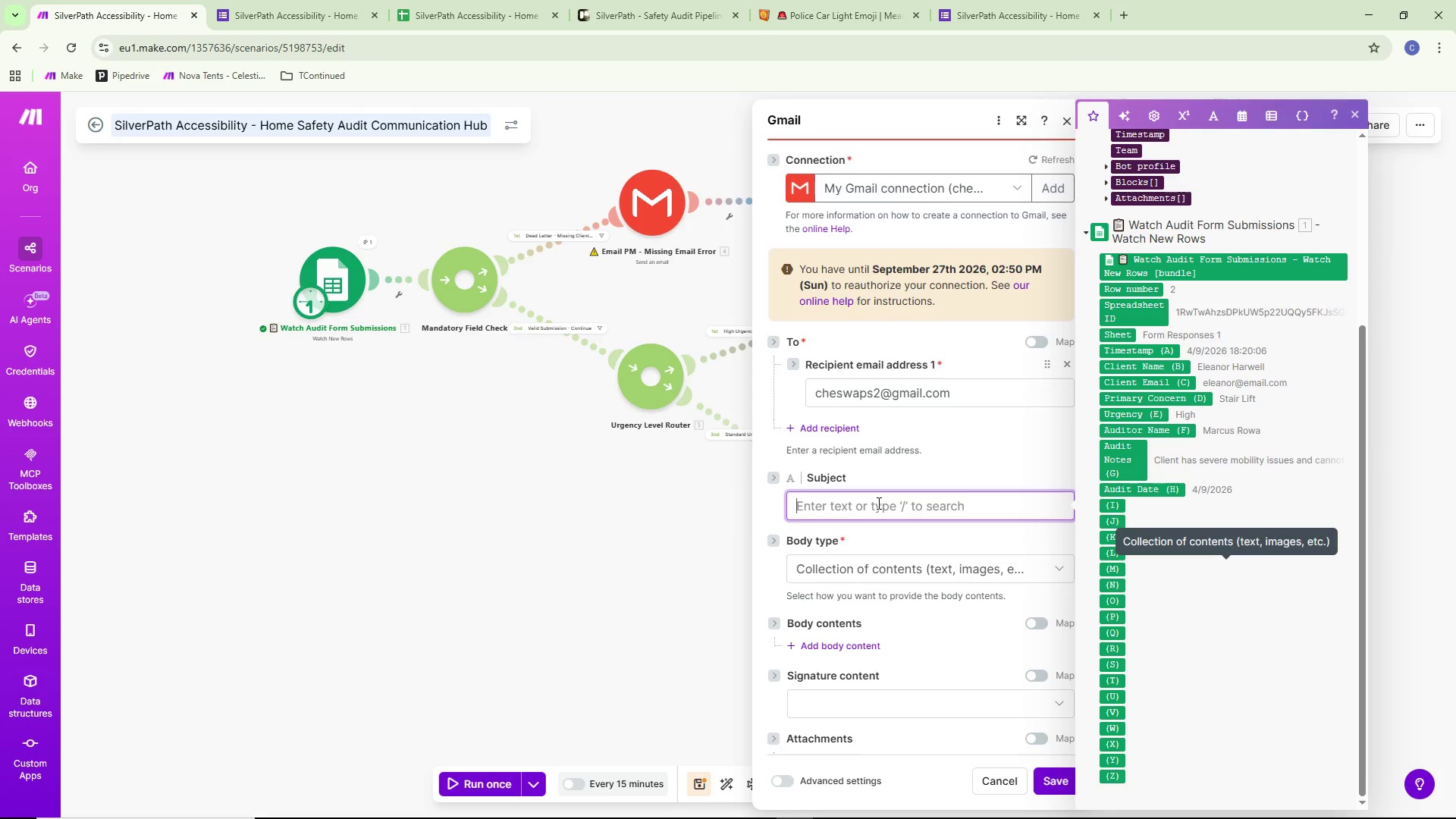 
wait(9.57)
 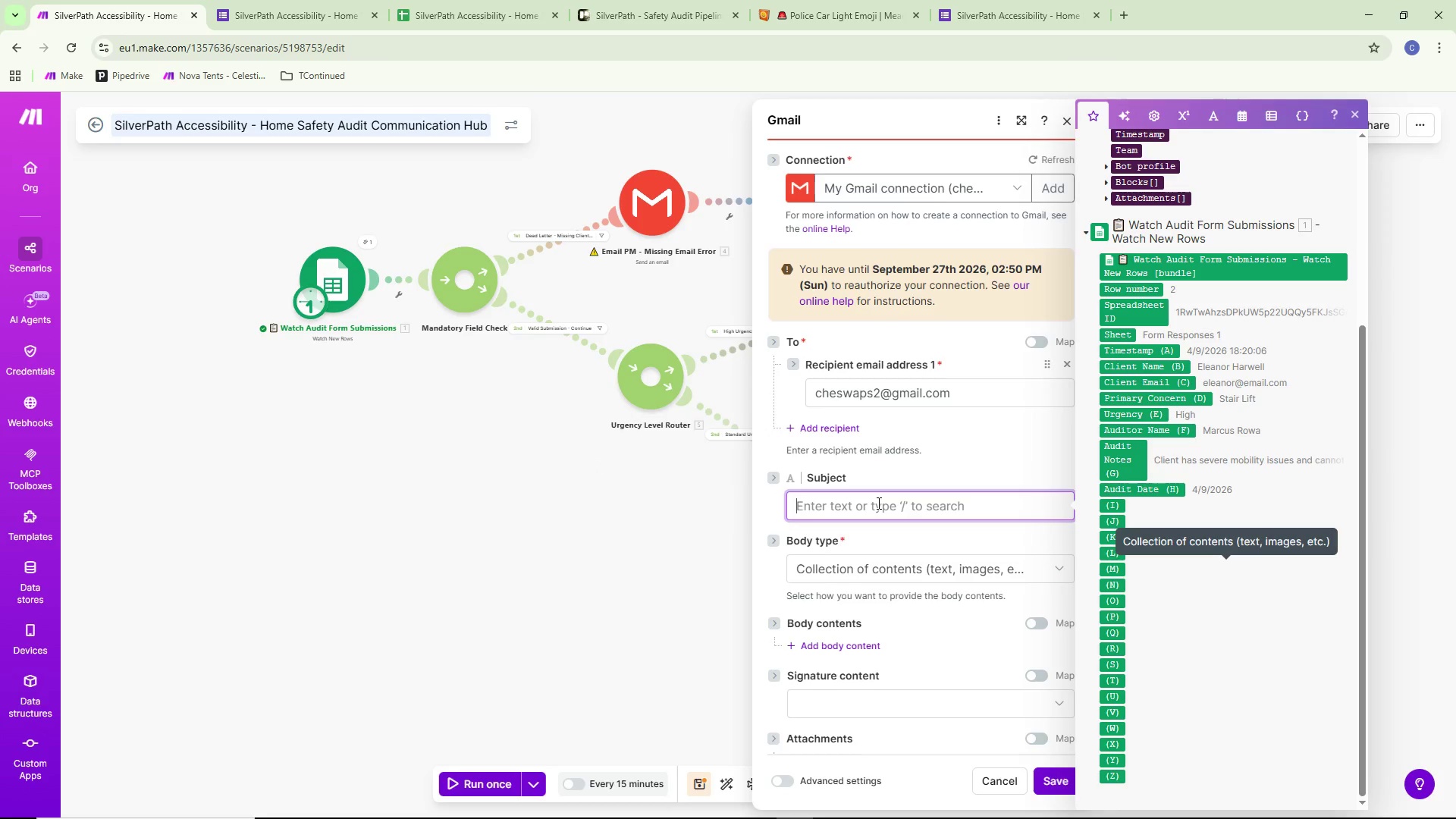 
left_click([879, 515])
 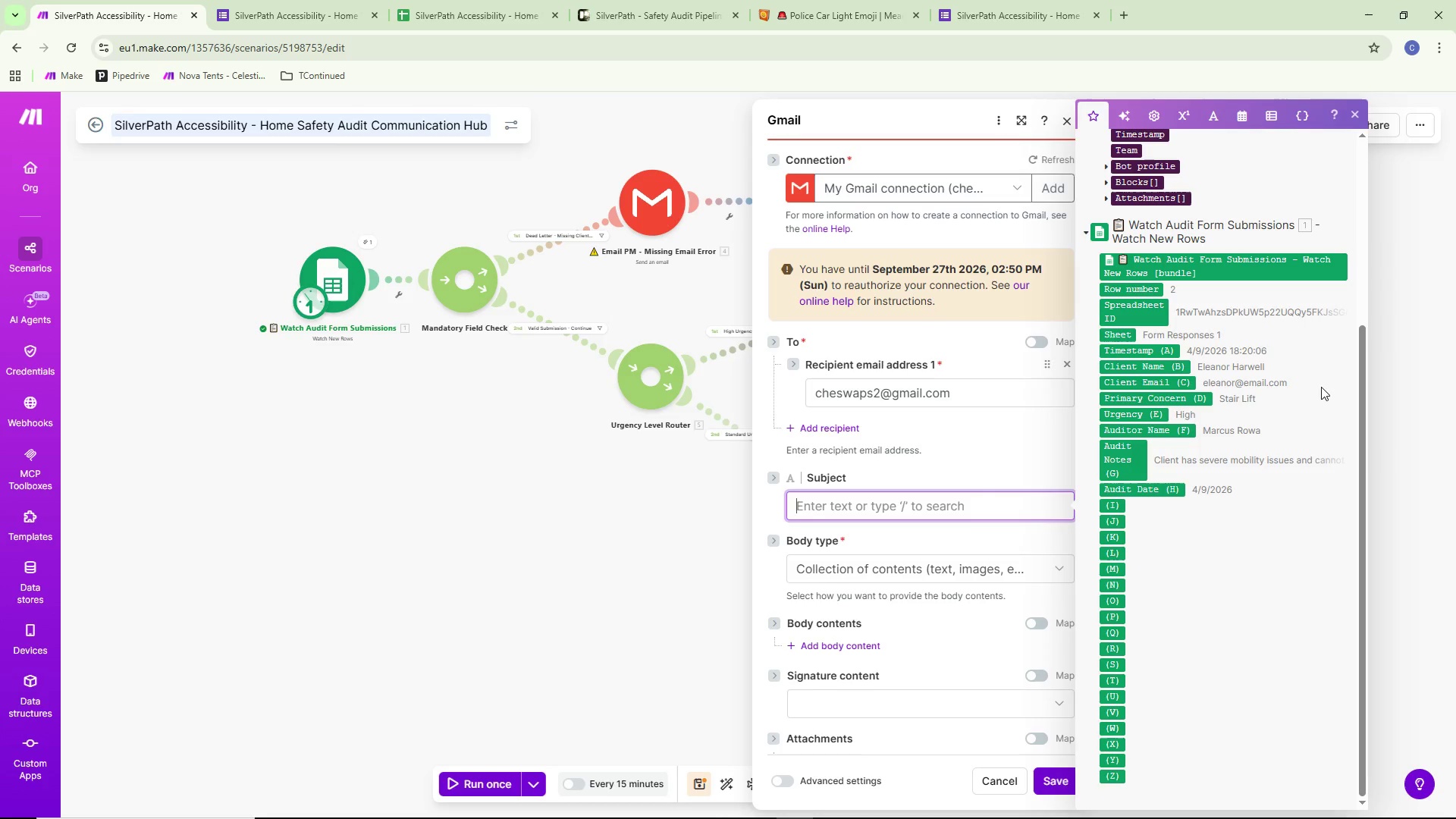 
wait(9.53)
 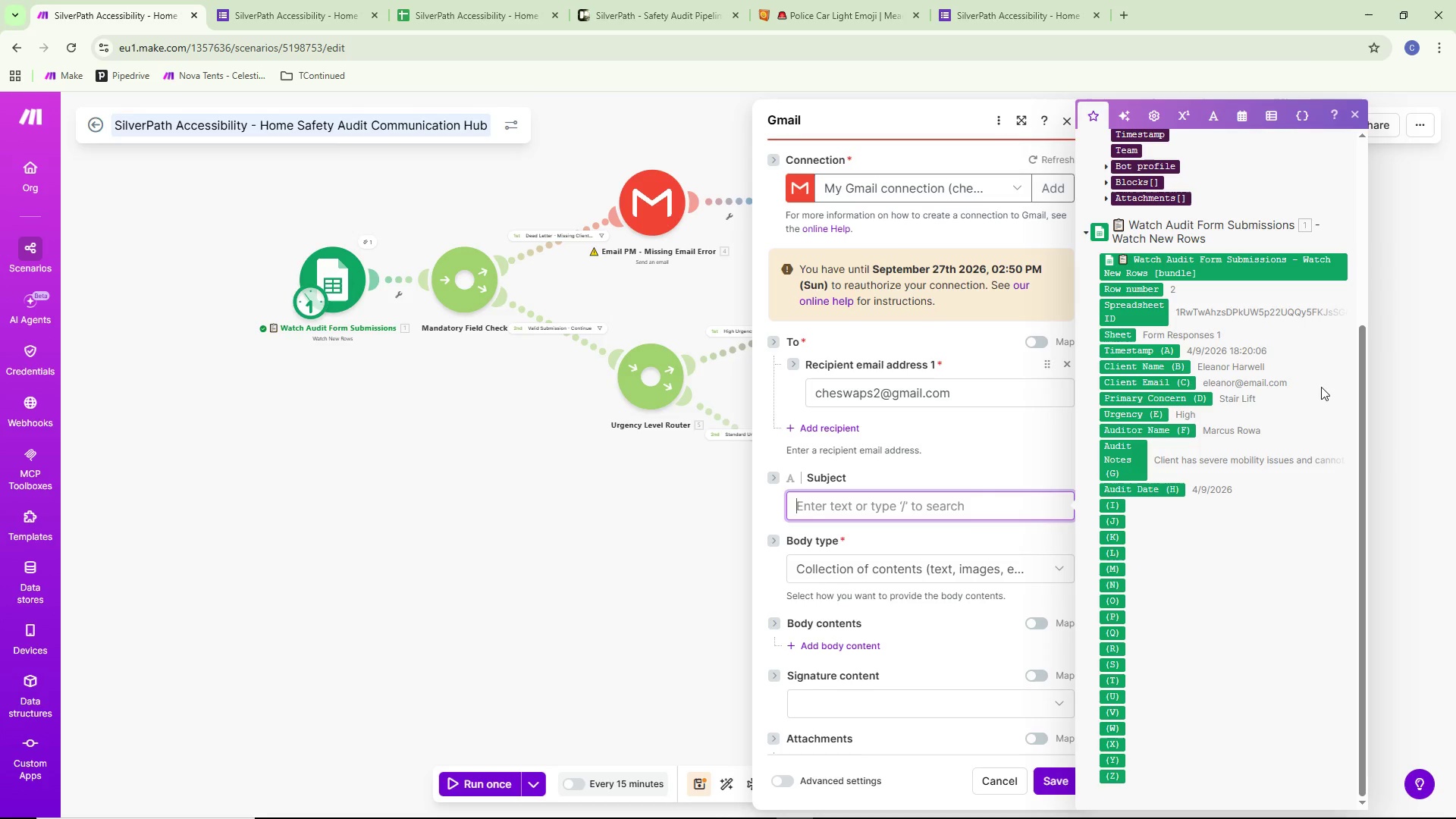 
type(New Lightning Assessment - )
 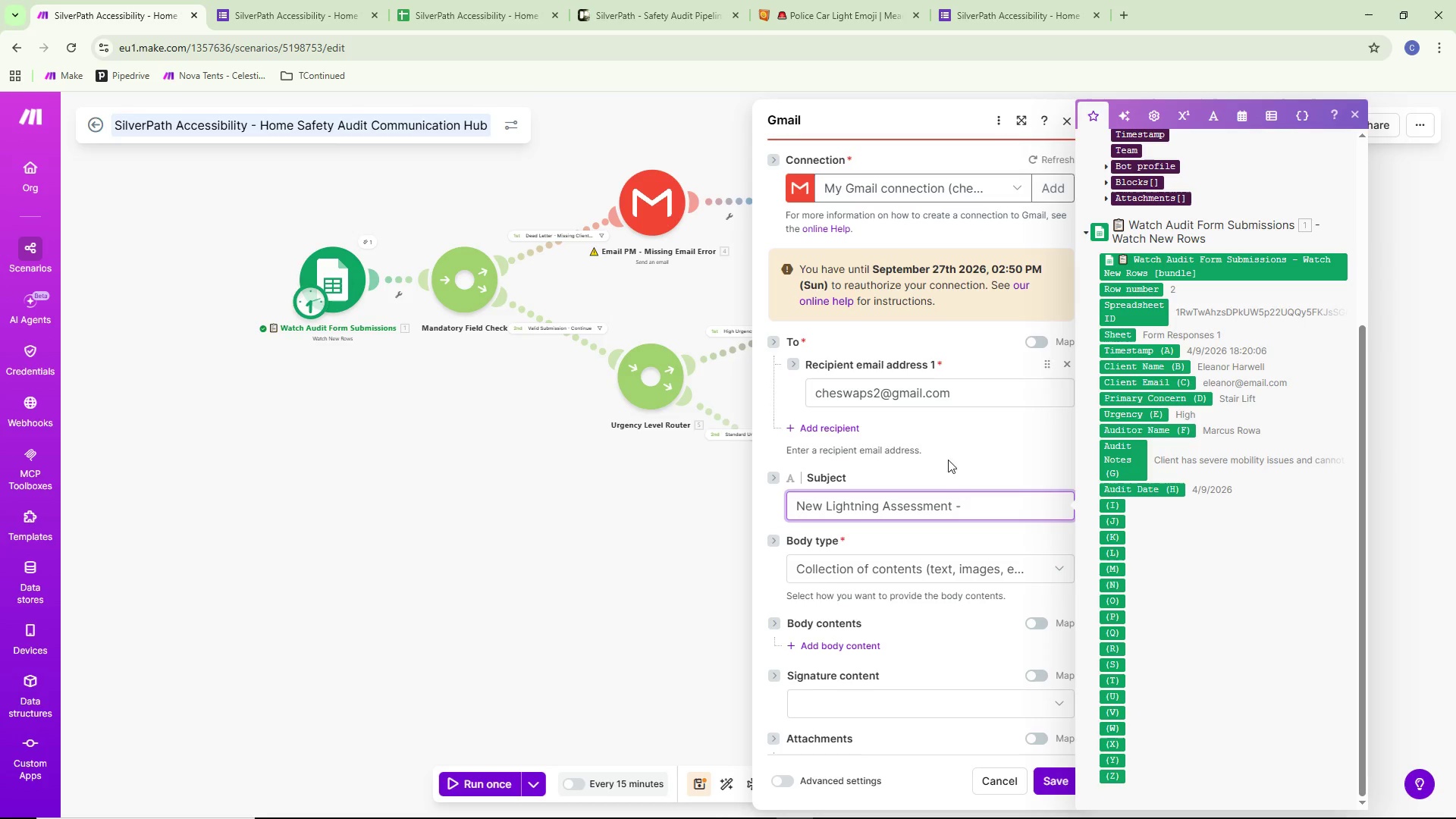 
left_click([1156, 369])
 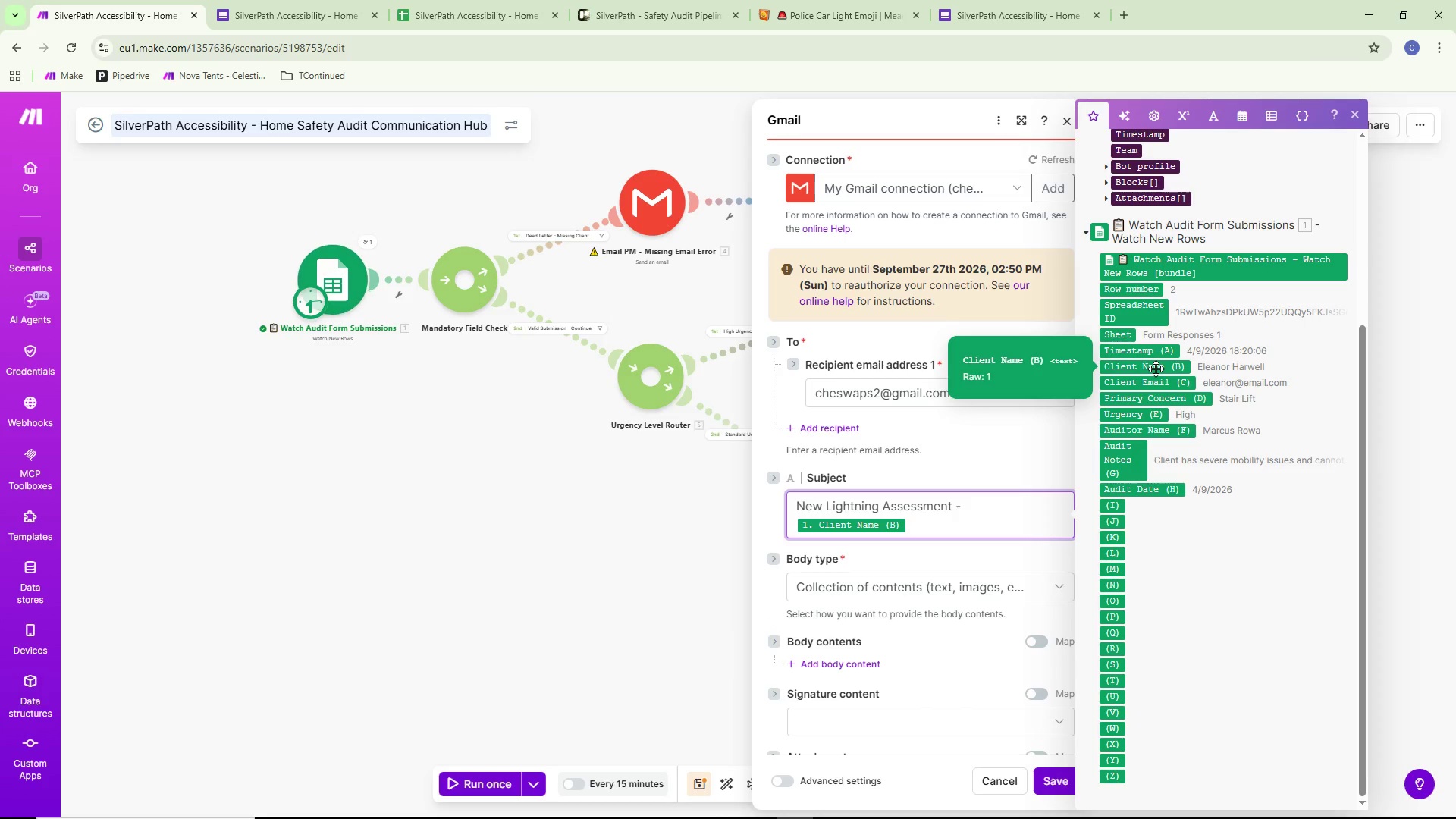 
key(Space)
 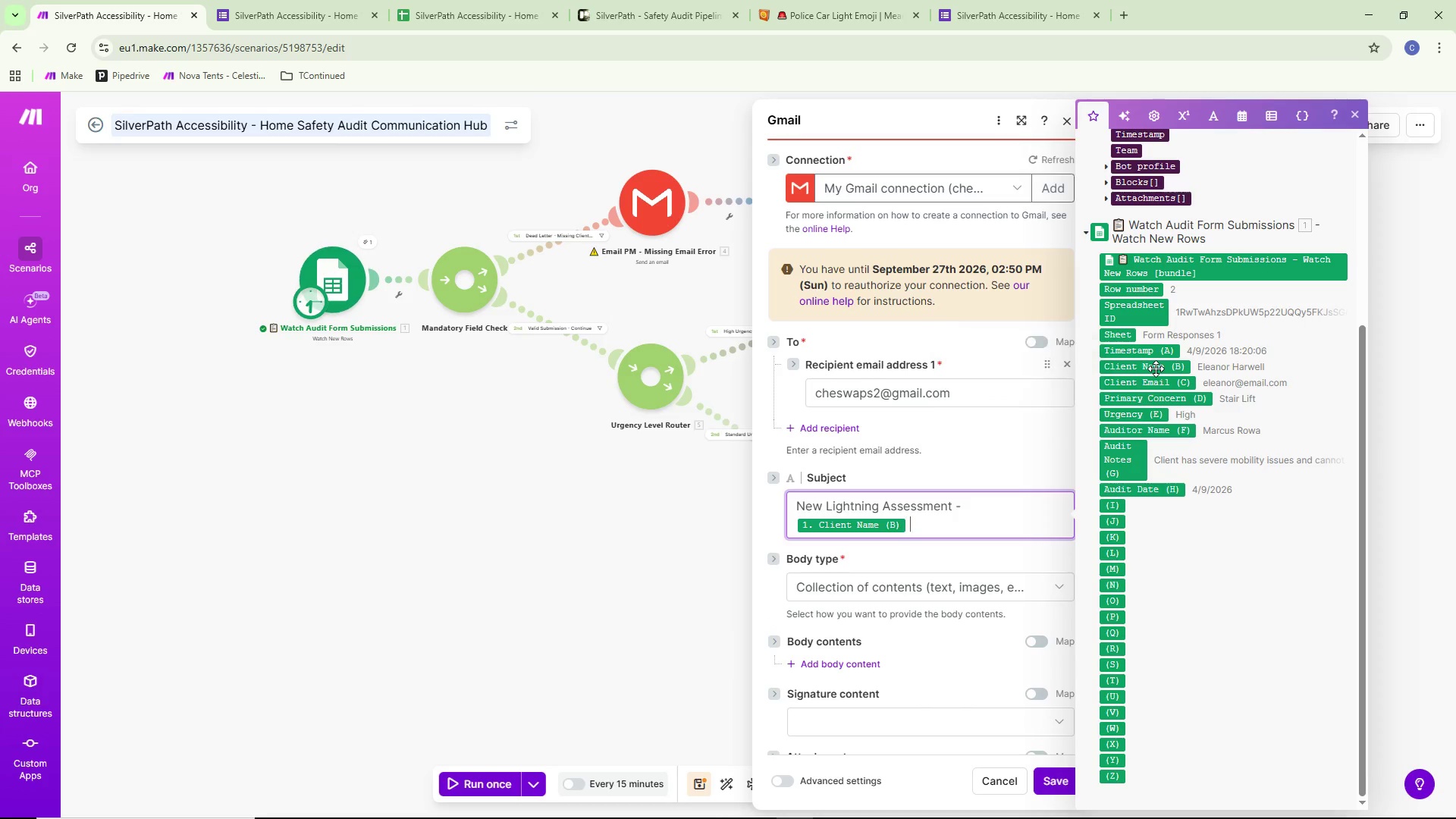 
key(Minus)
 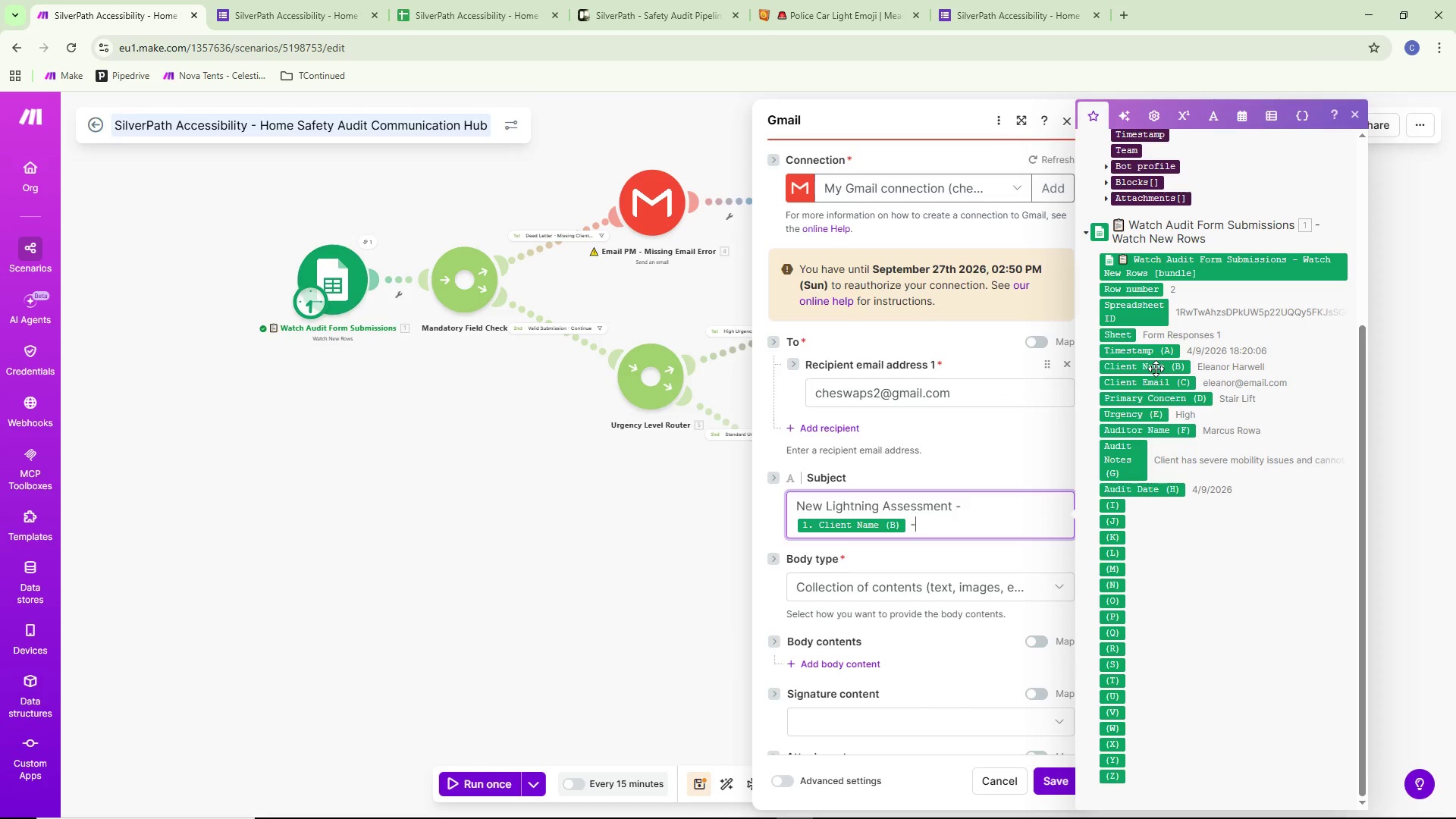 
key(Space)
 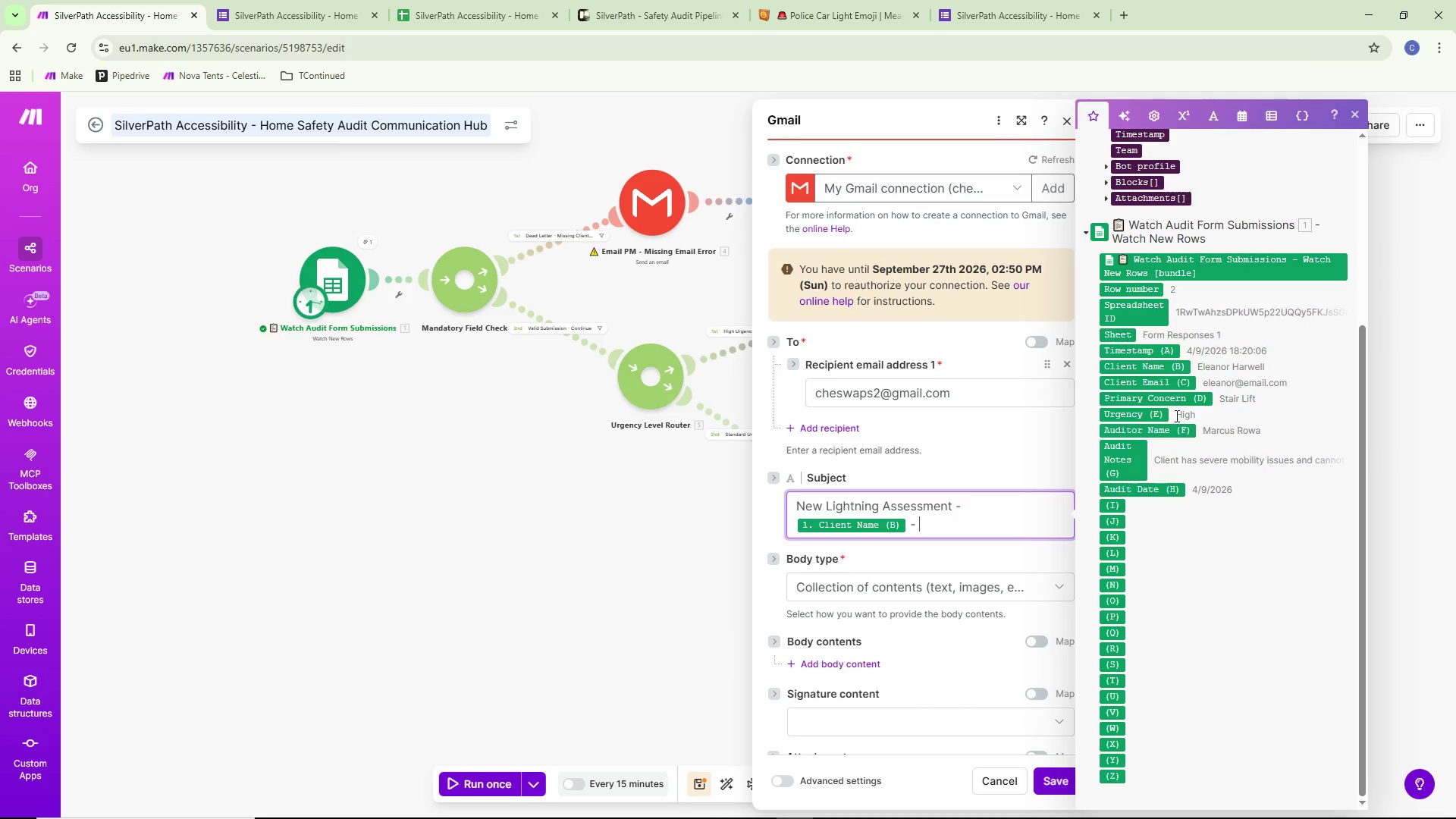 
left_click([1135, 415])
 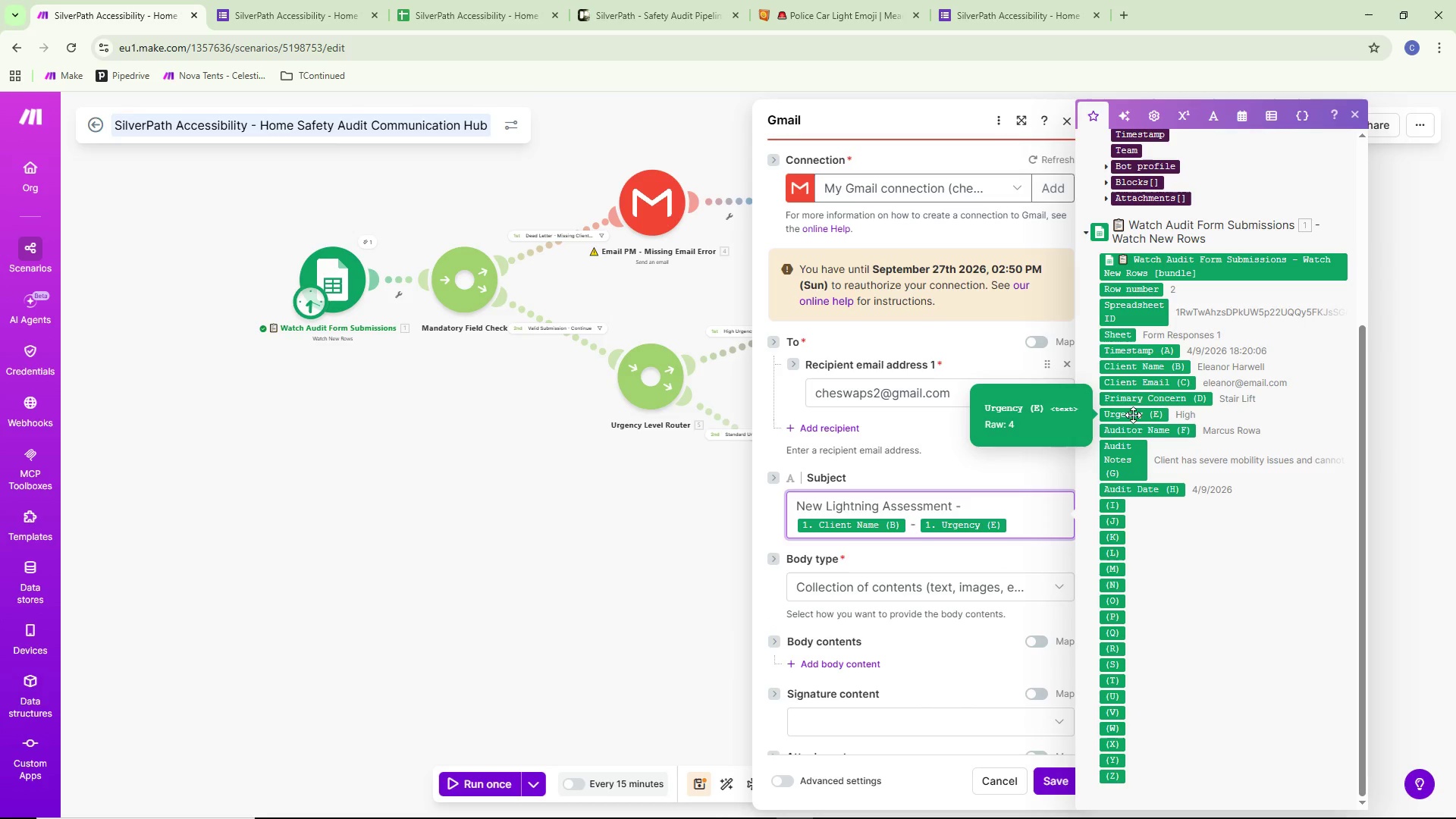 
type( Priority)
 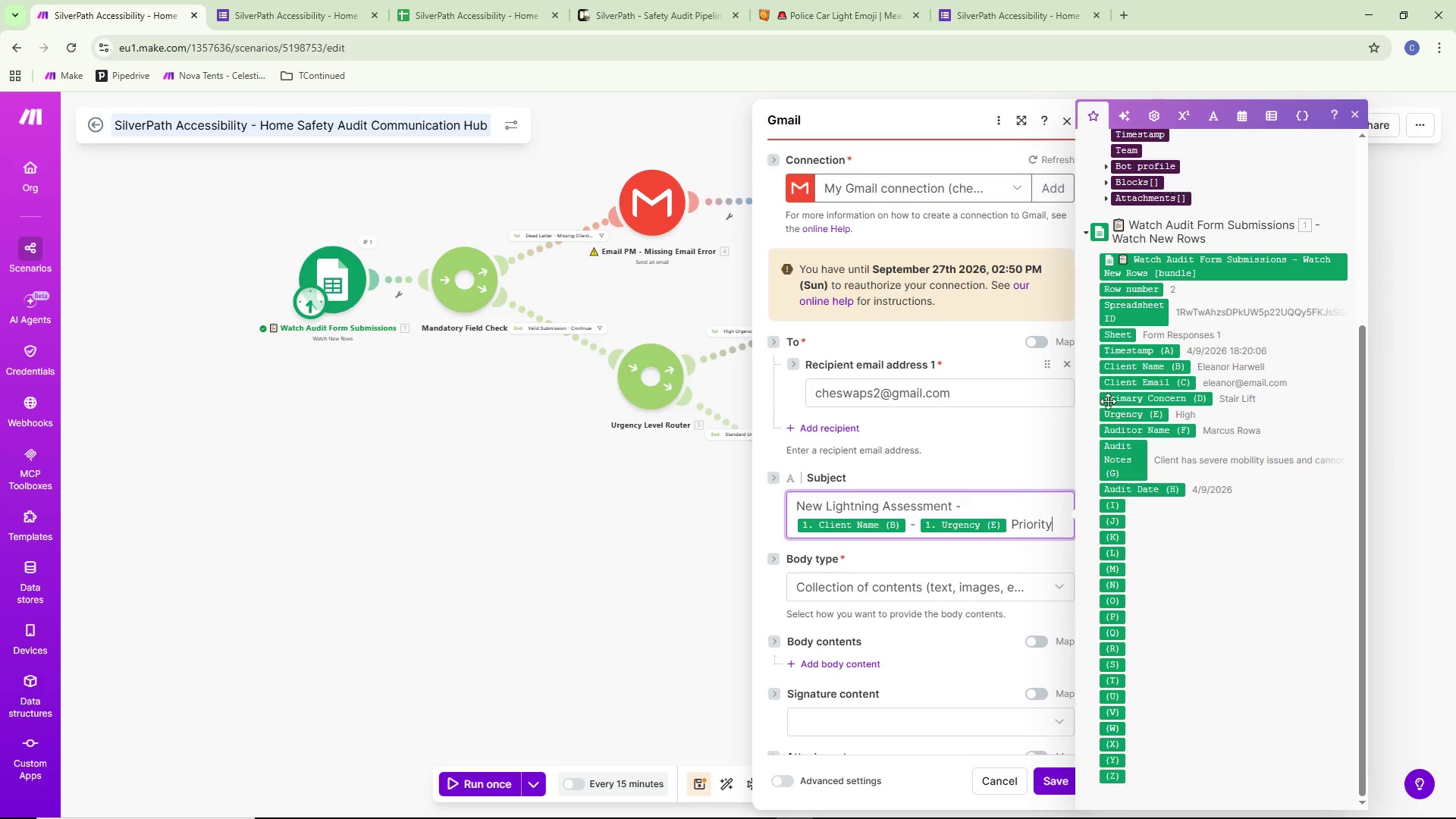 
left_click([846, 658])
 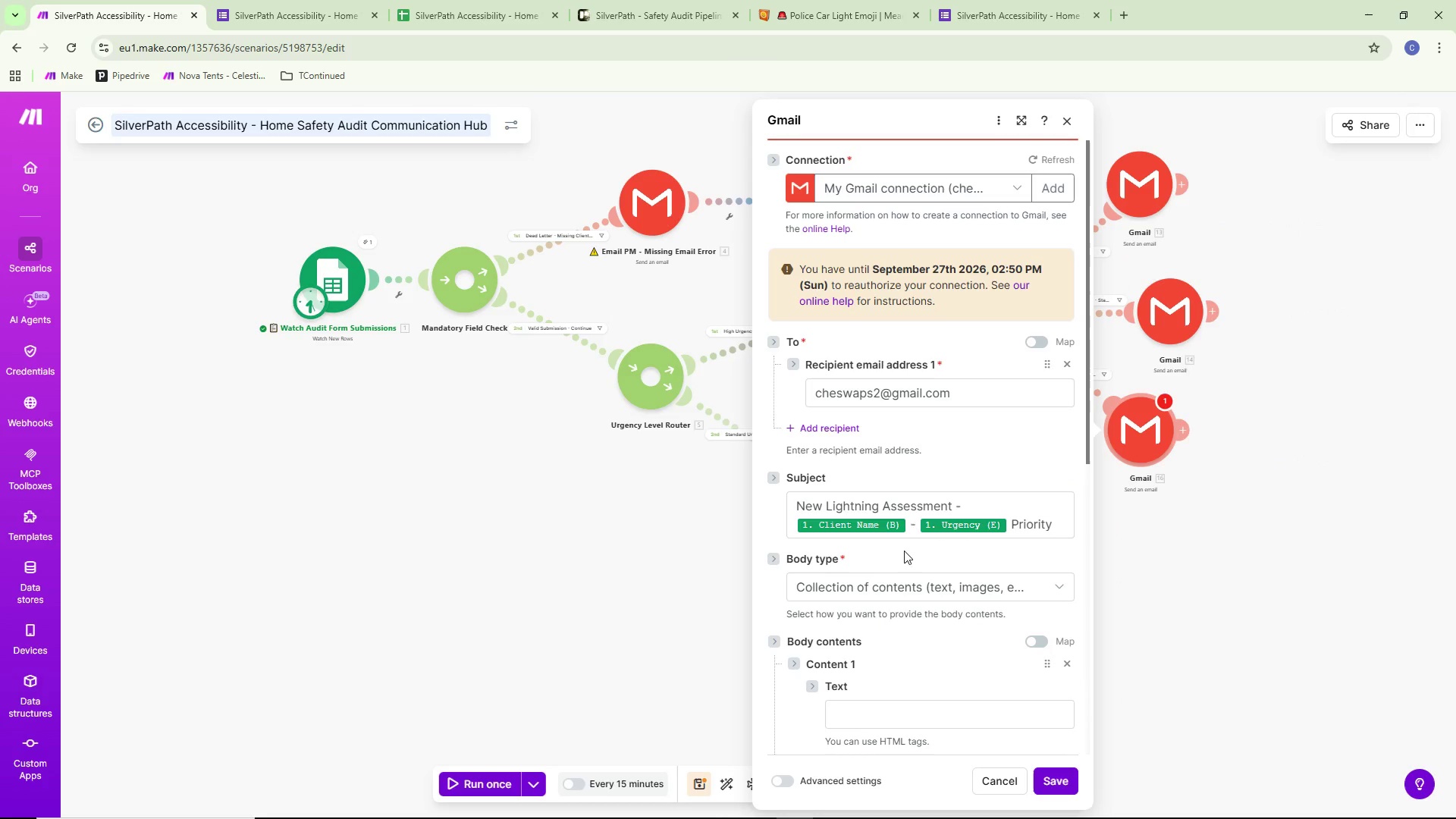 
scroll: coordinate [917, 518], scroll_direction: down, amount: 2.0
 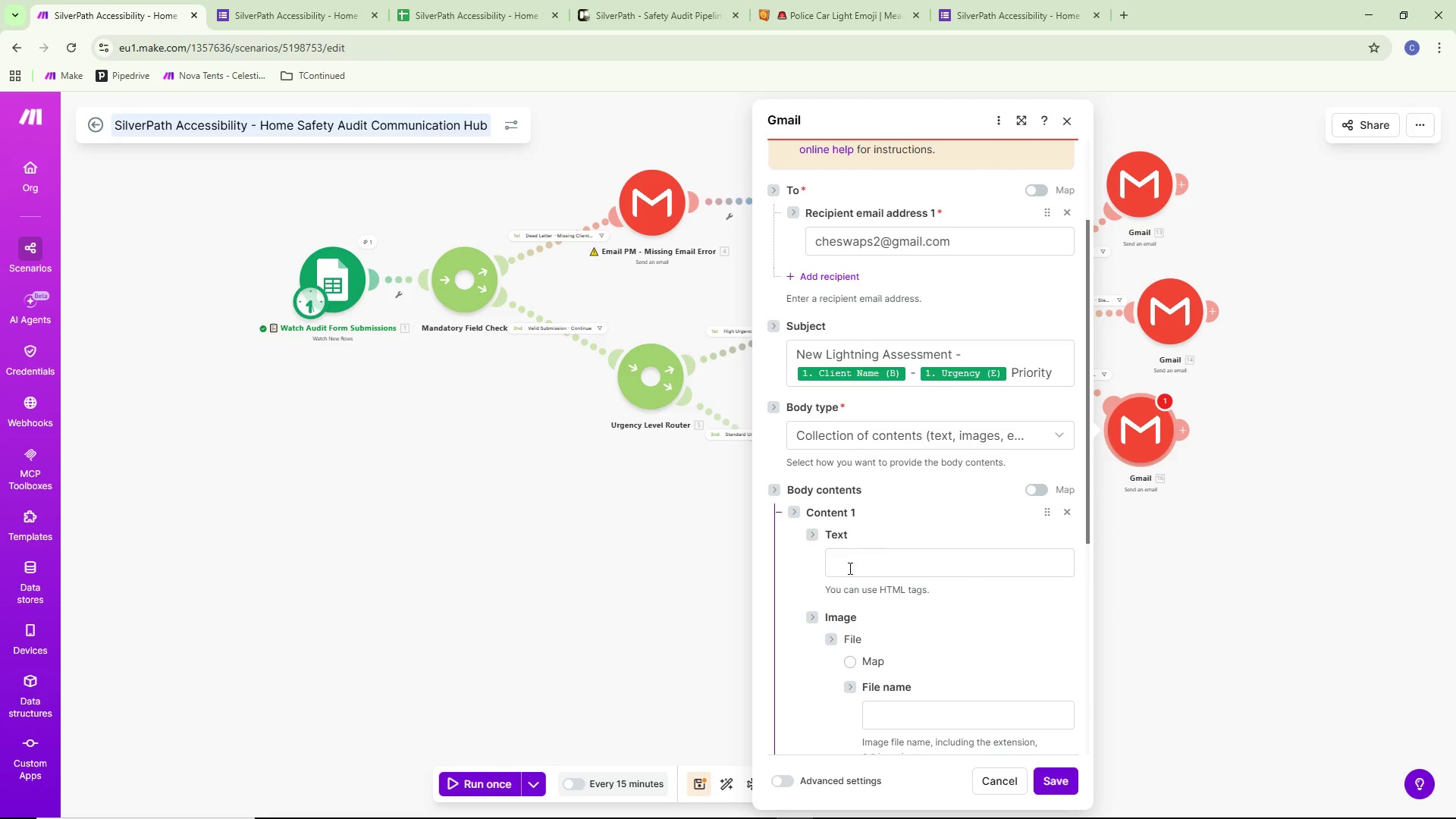 
left_click([849, 564])
 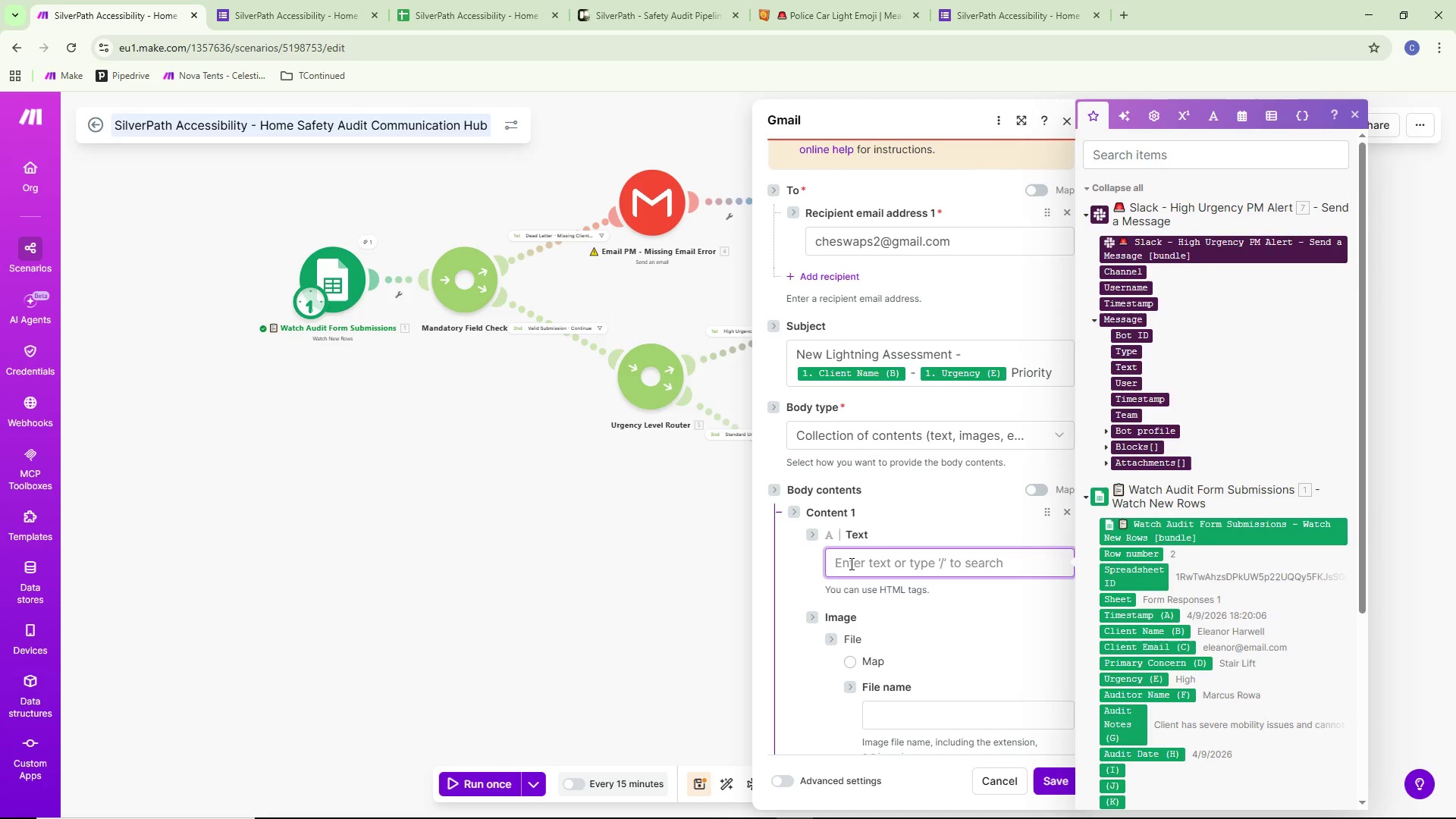 
key(Alt+AltLeft)
 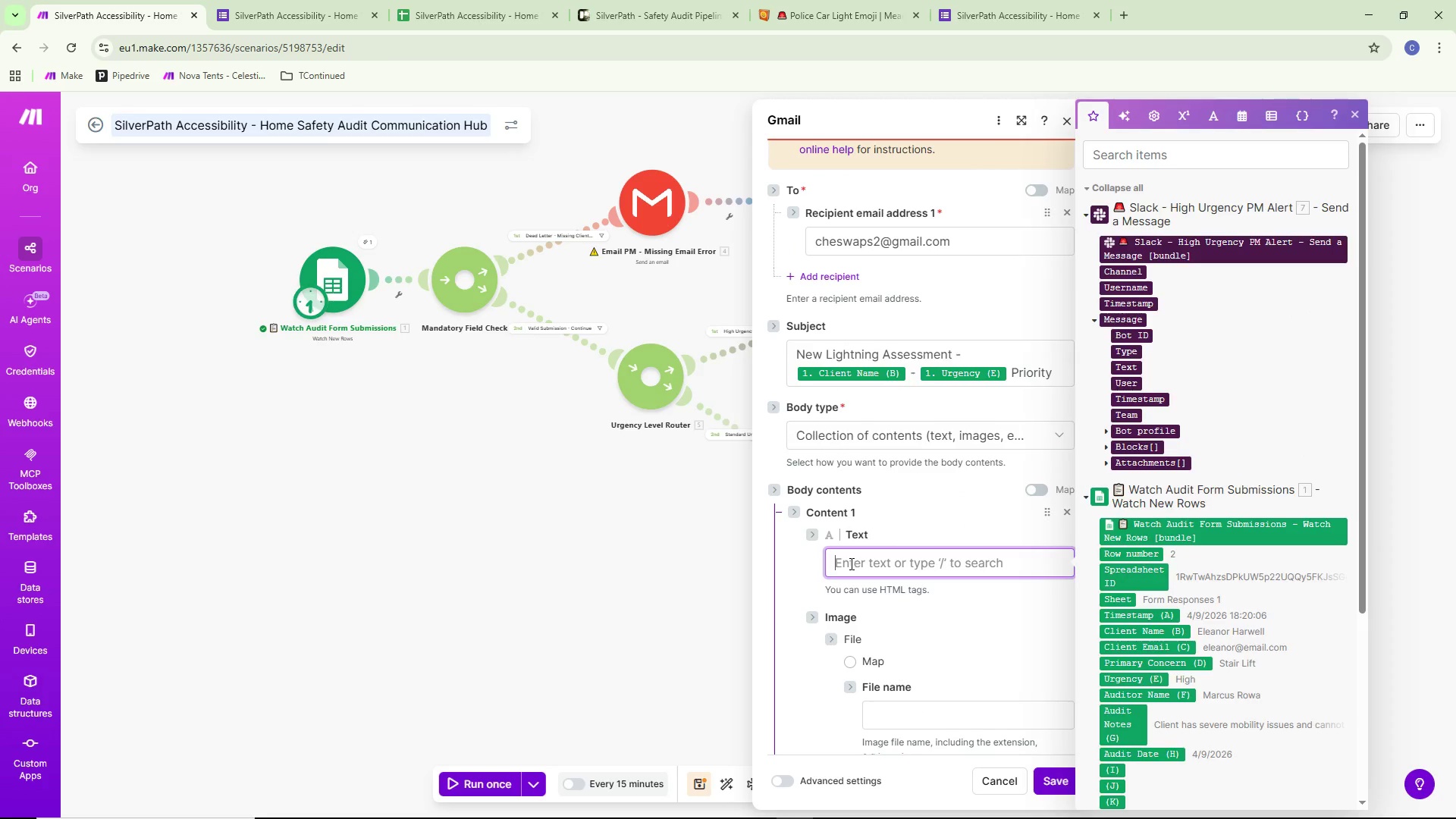 
key(Alt+Tab)